 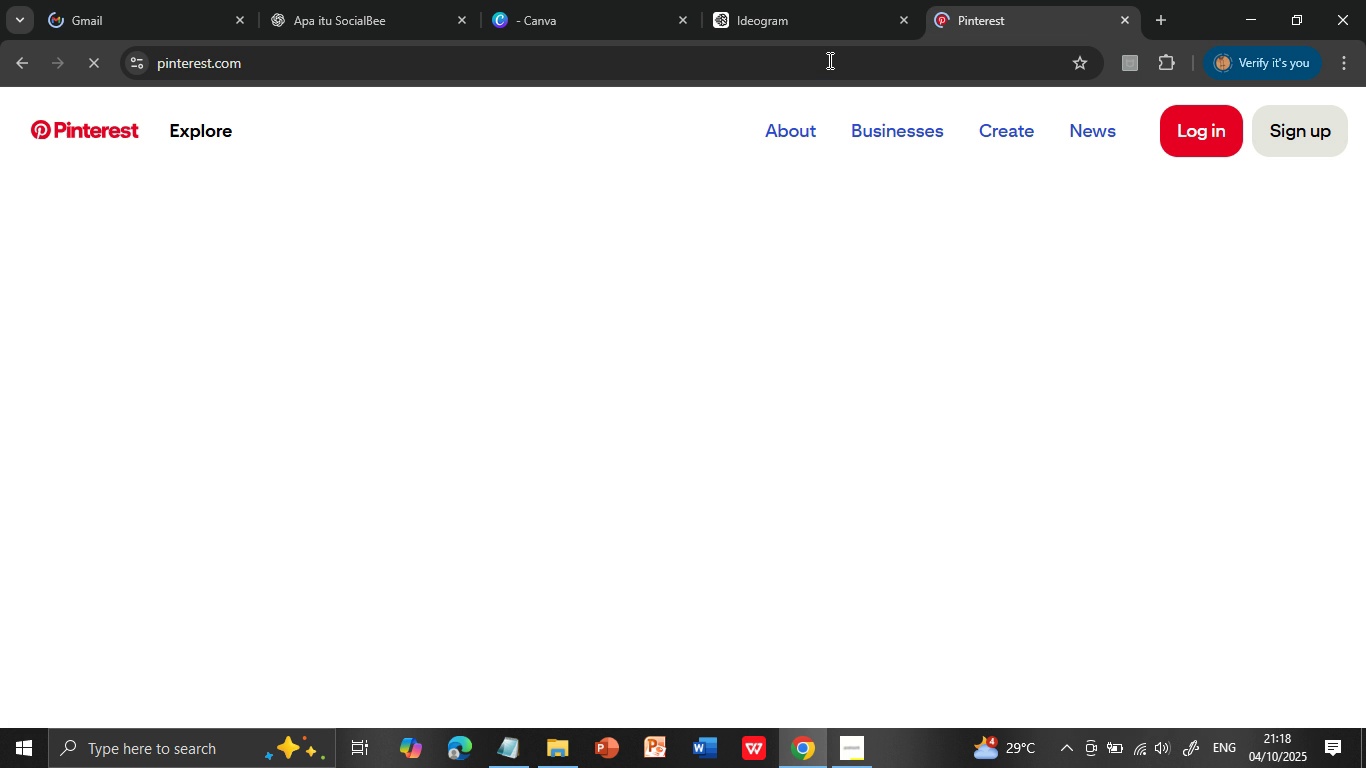 
left_click([1198, 135])
 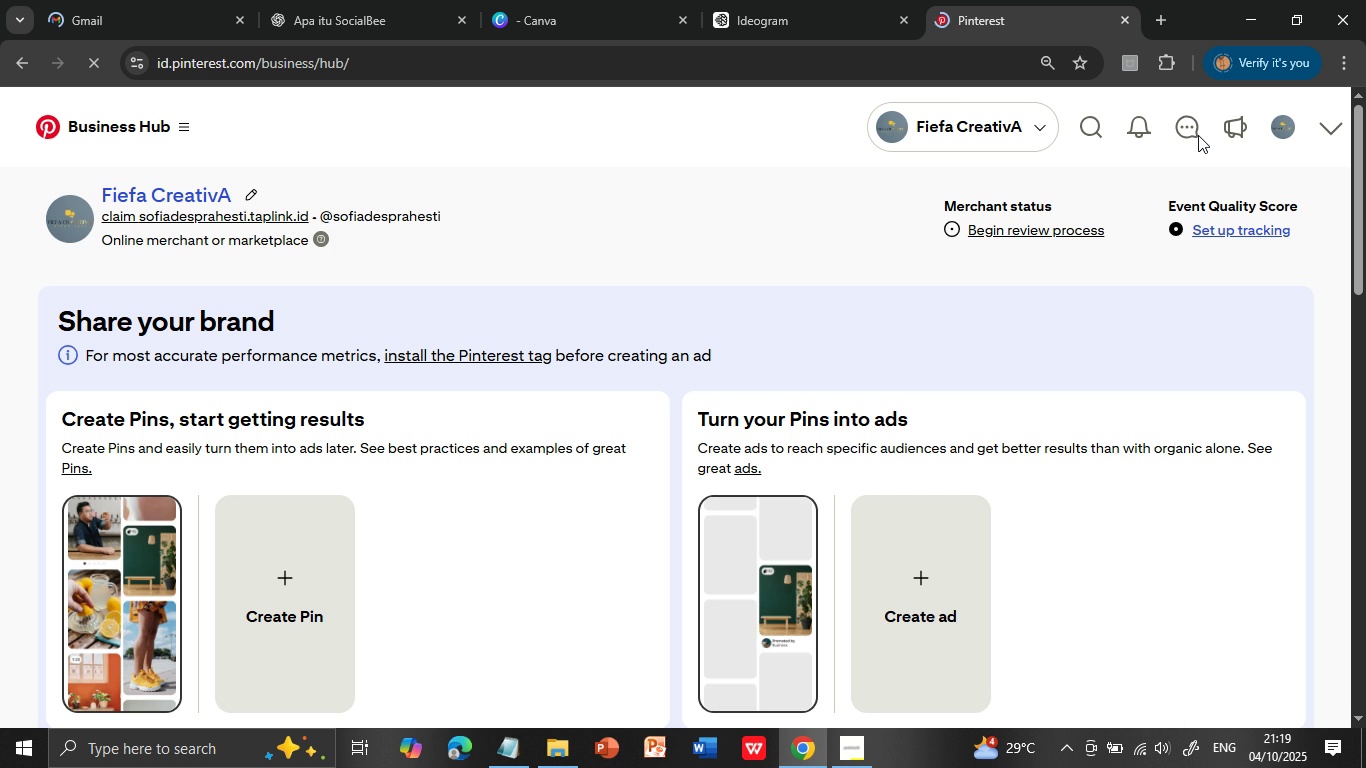 
wait(100.73)
 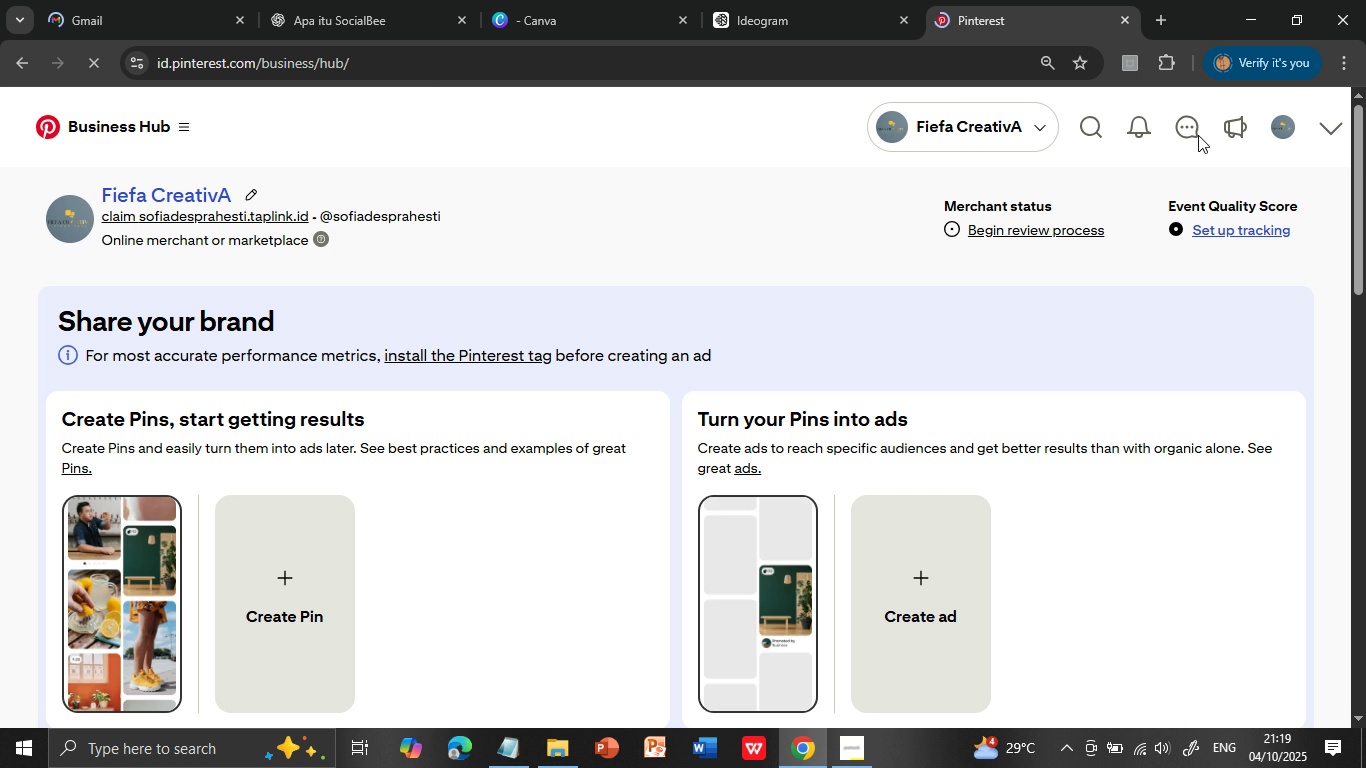 
left_click([1284, 129])
 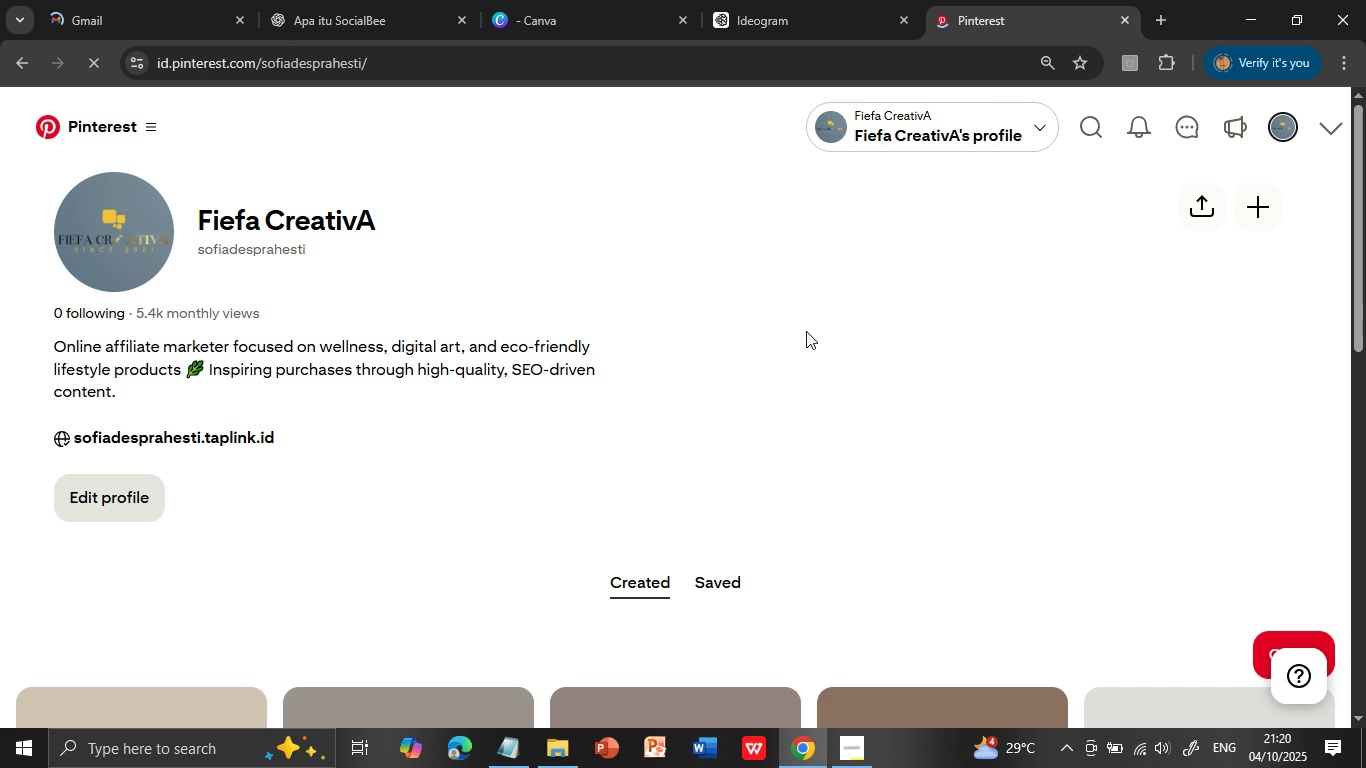 
wait(34.0)
 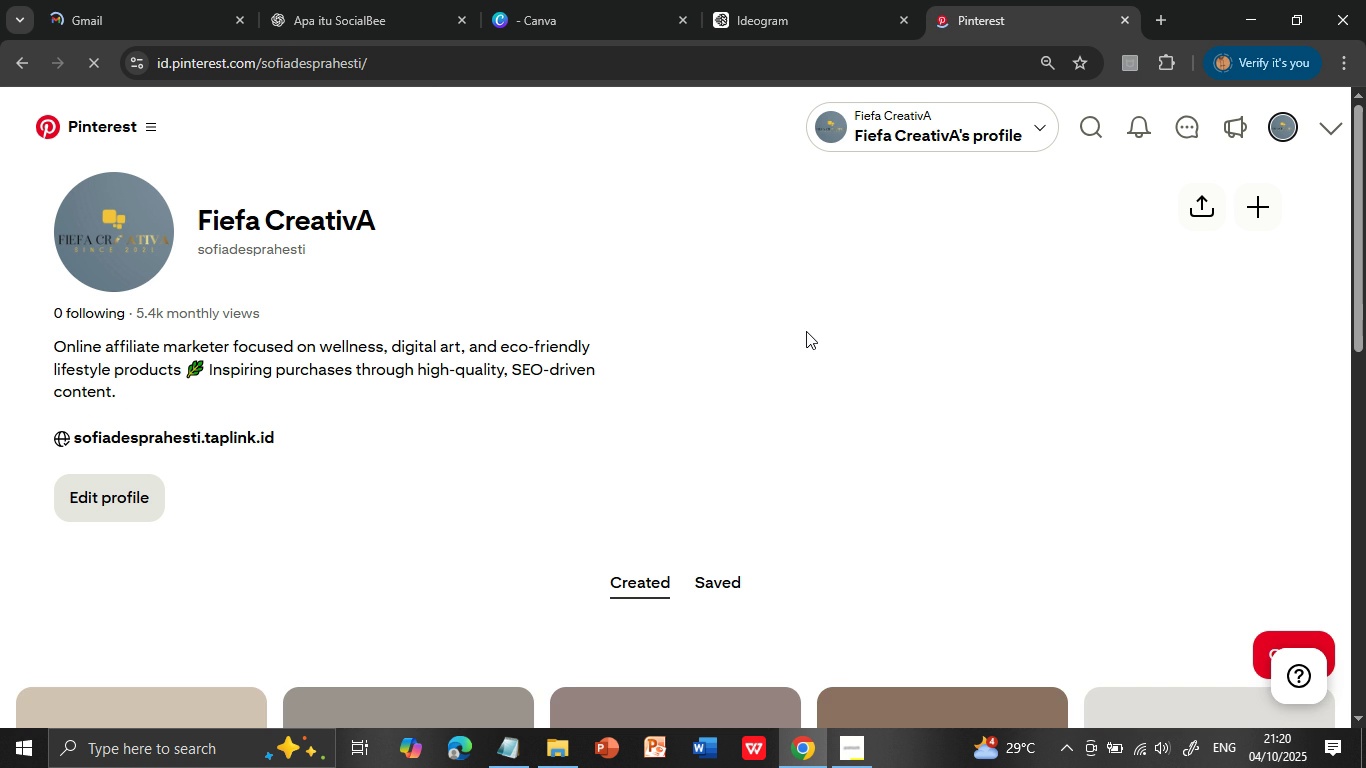 
left_click([1091, 119])
 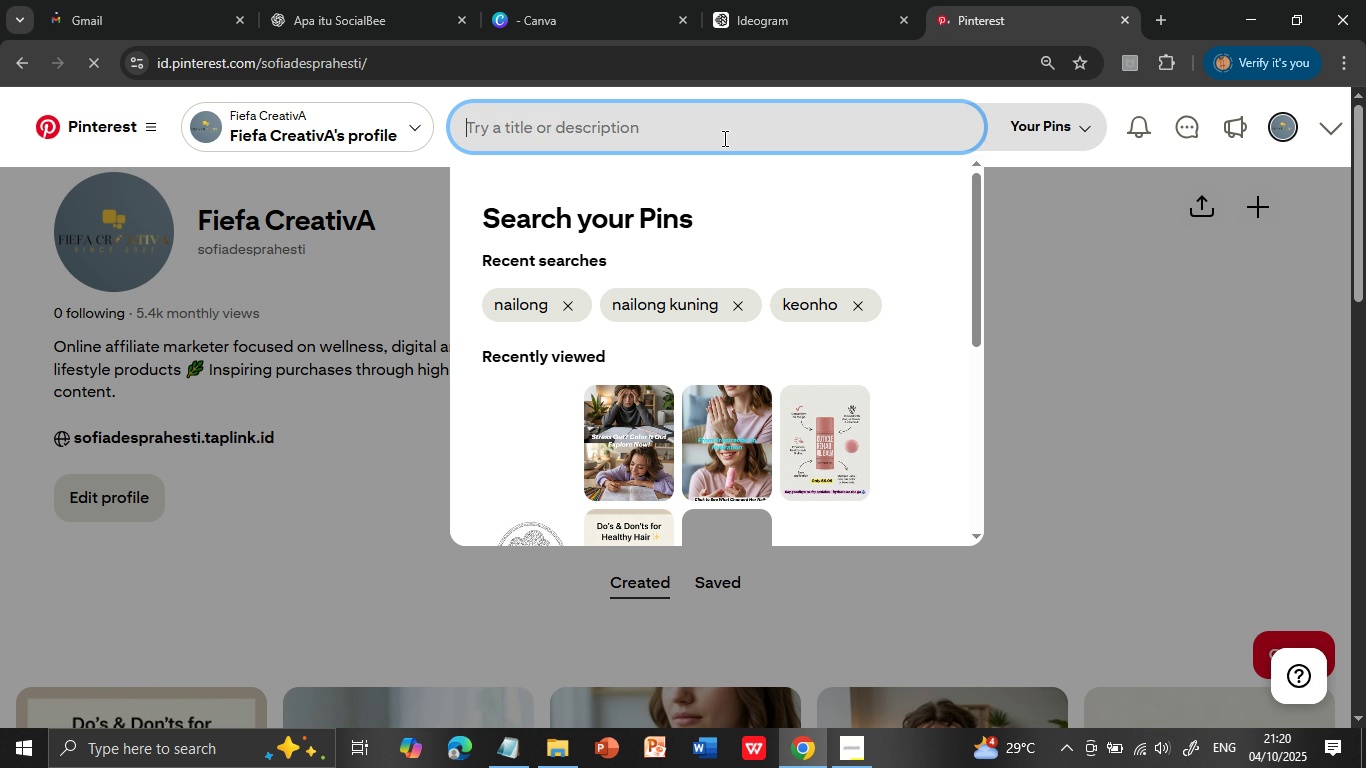 
left_click([723, 138])
 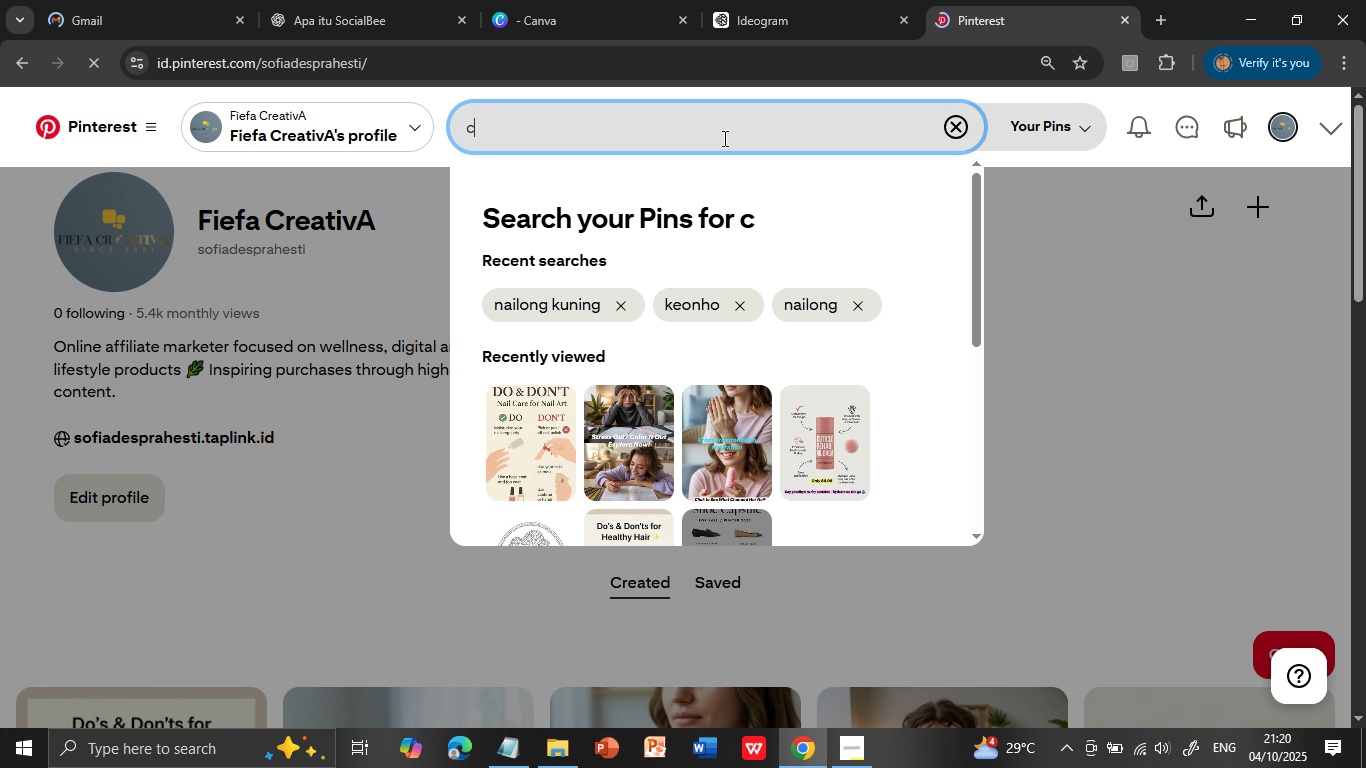 
type(cm)
key(Backspace)
key(Backspace)
key(Backspace)
type(mct ned0225)